 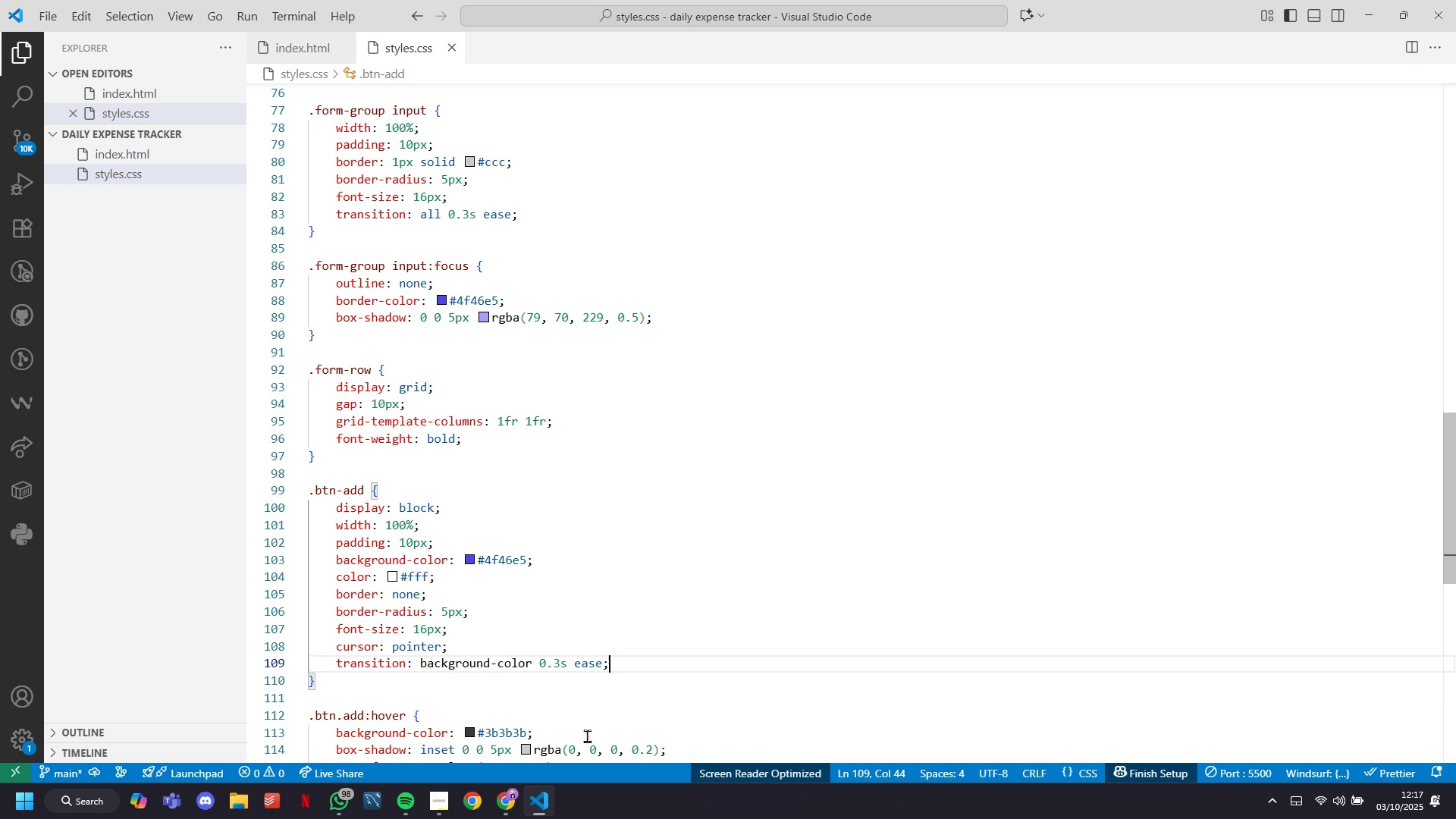 
left_click([513, 808])
 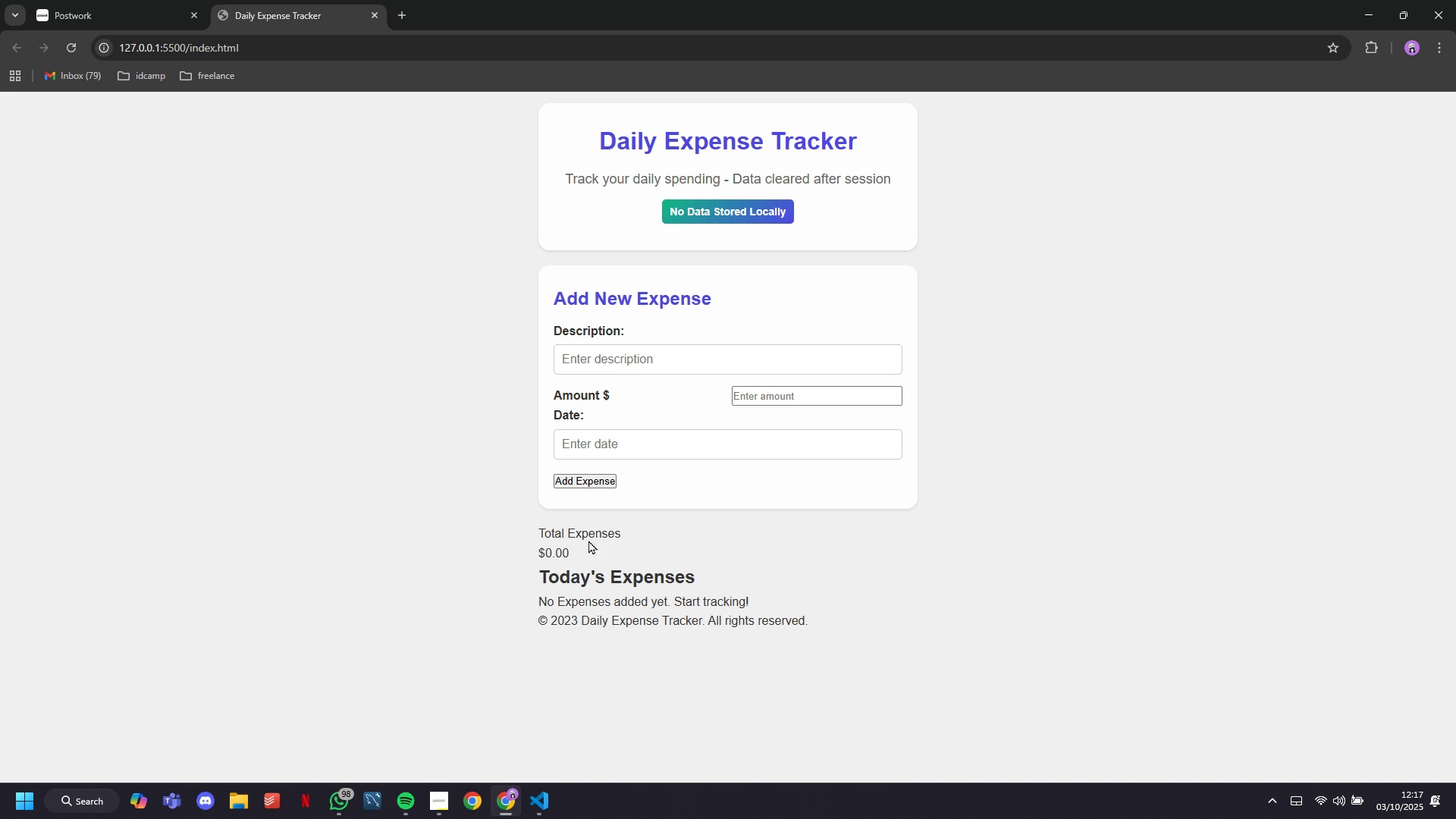 
left_click([612, 458])
 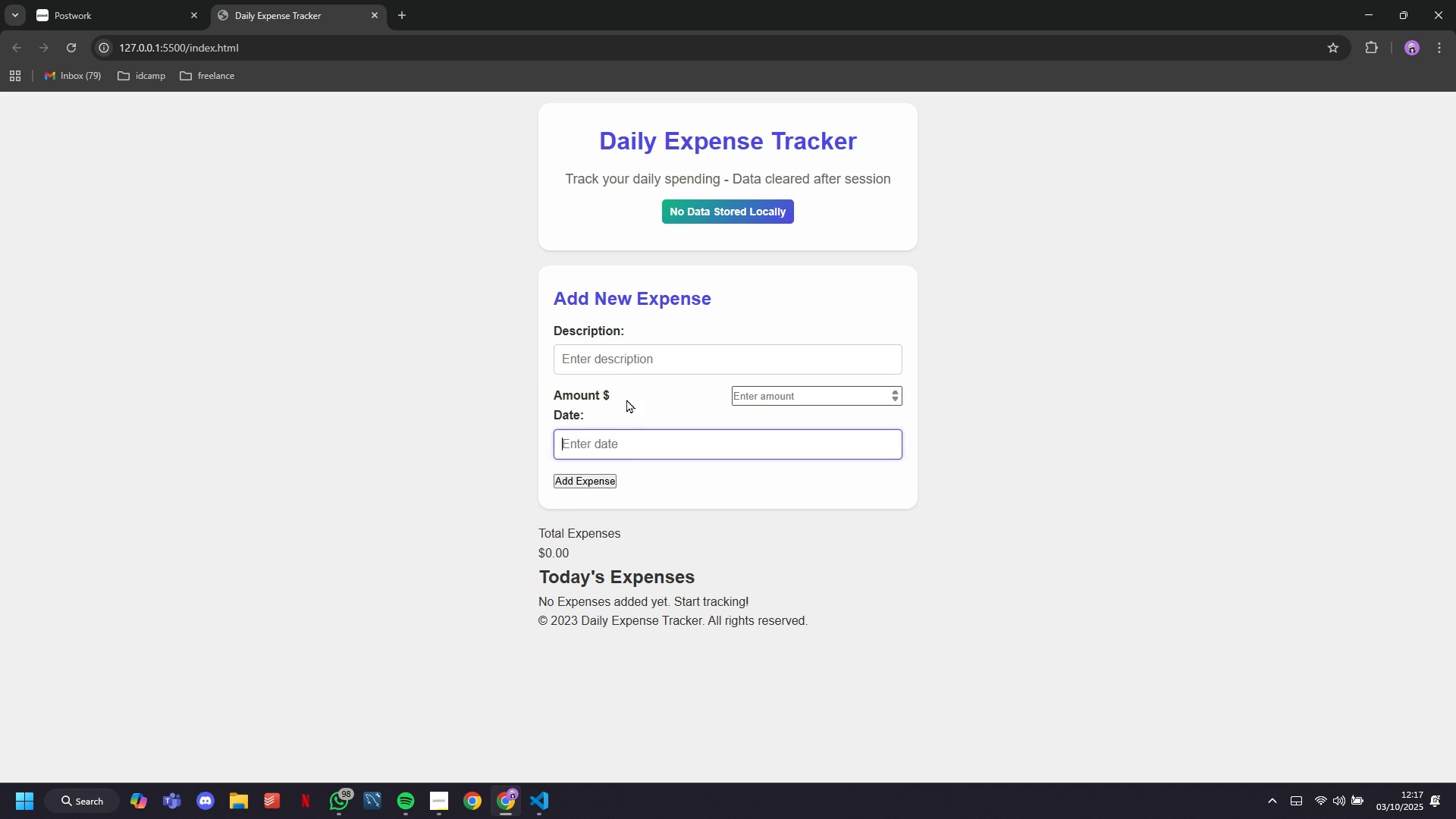 
left_click([630, 363])
 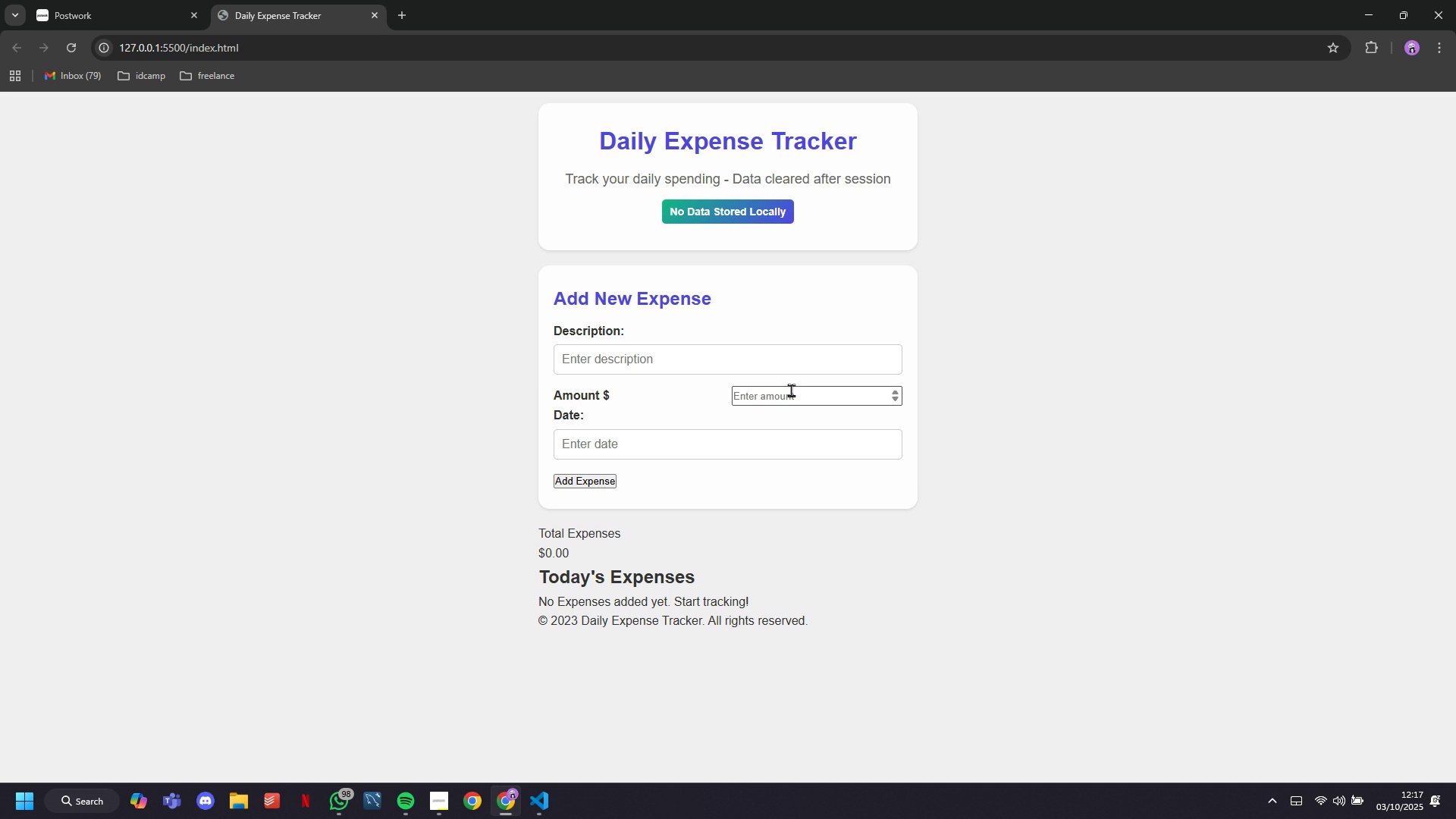 
double_click([791, 391])
 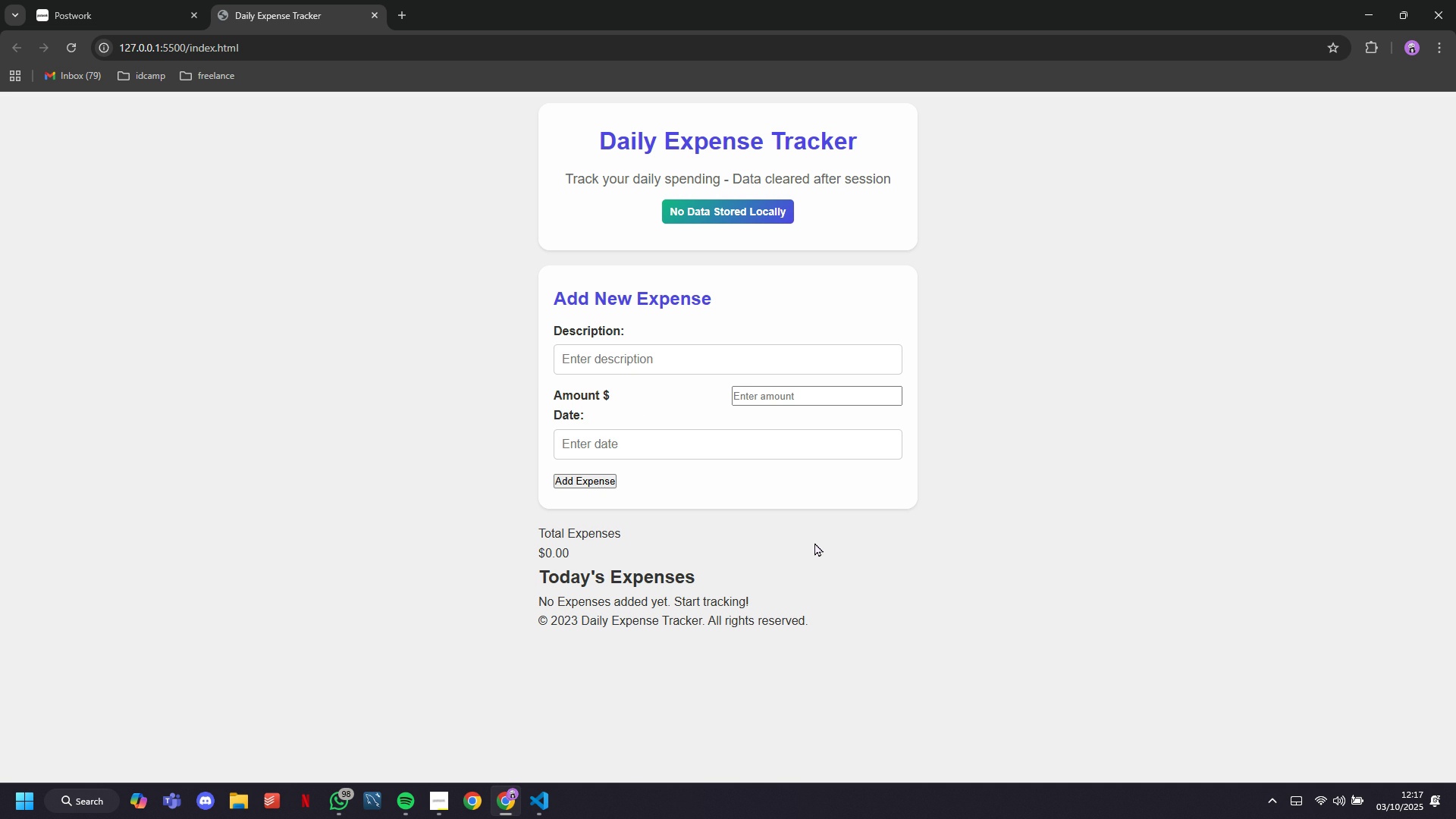 
left_click([821, 476])
 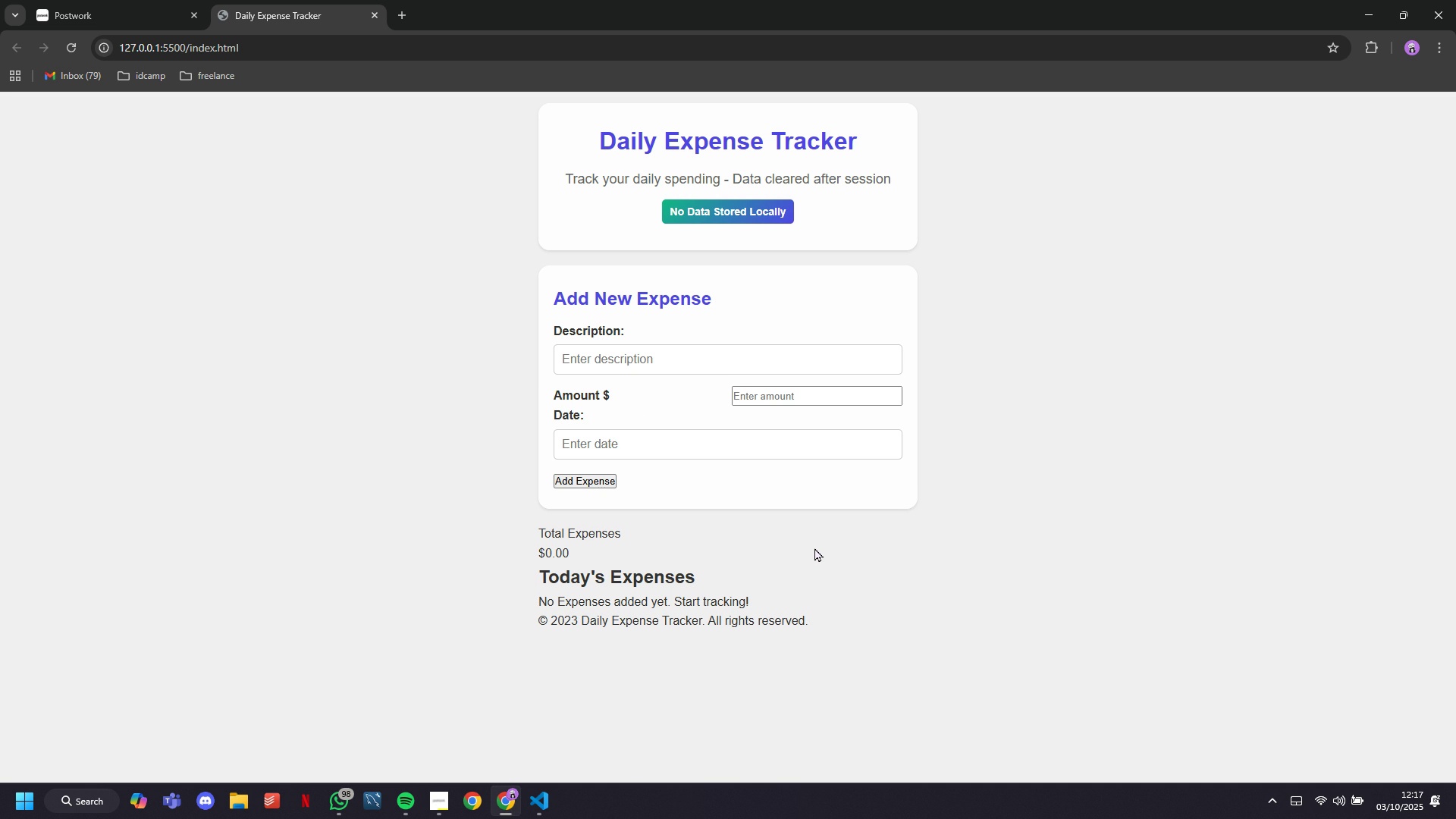 
scroll: coordinate [814, 548], scroll_direction: up, amount: 11.0
 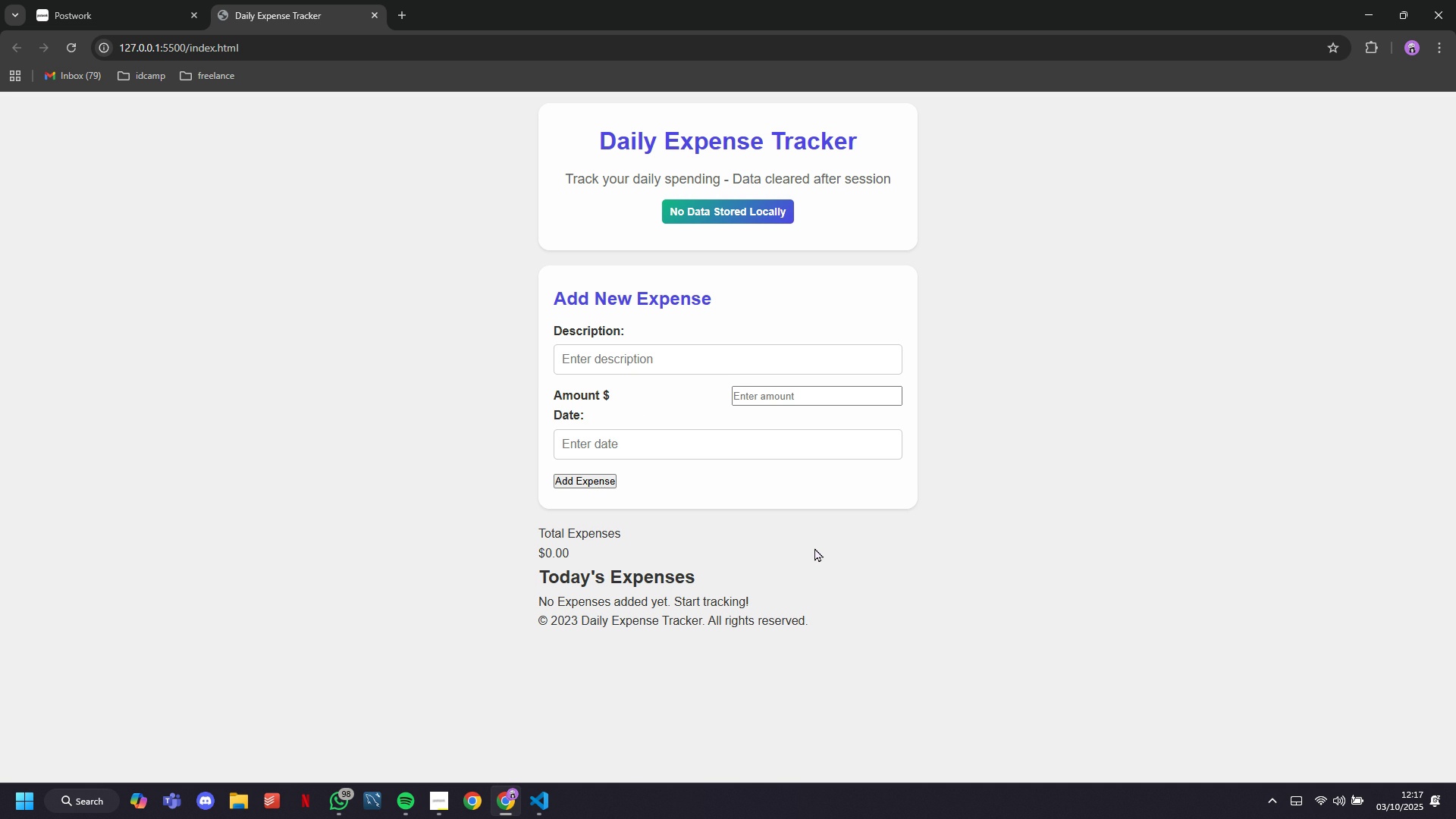 
wait(7.53)
 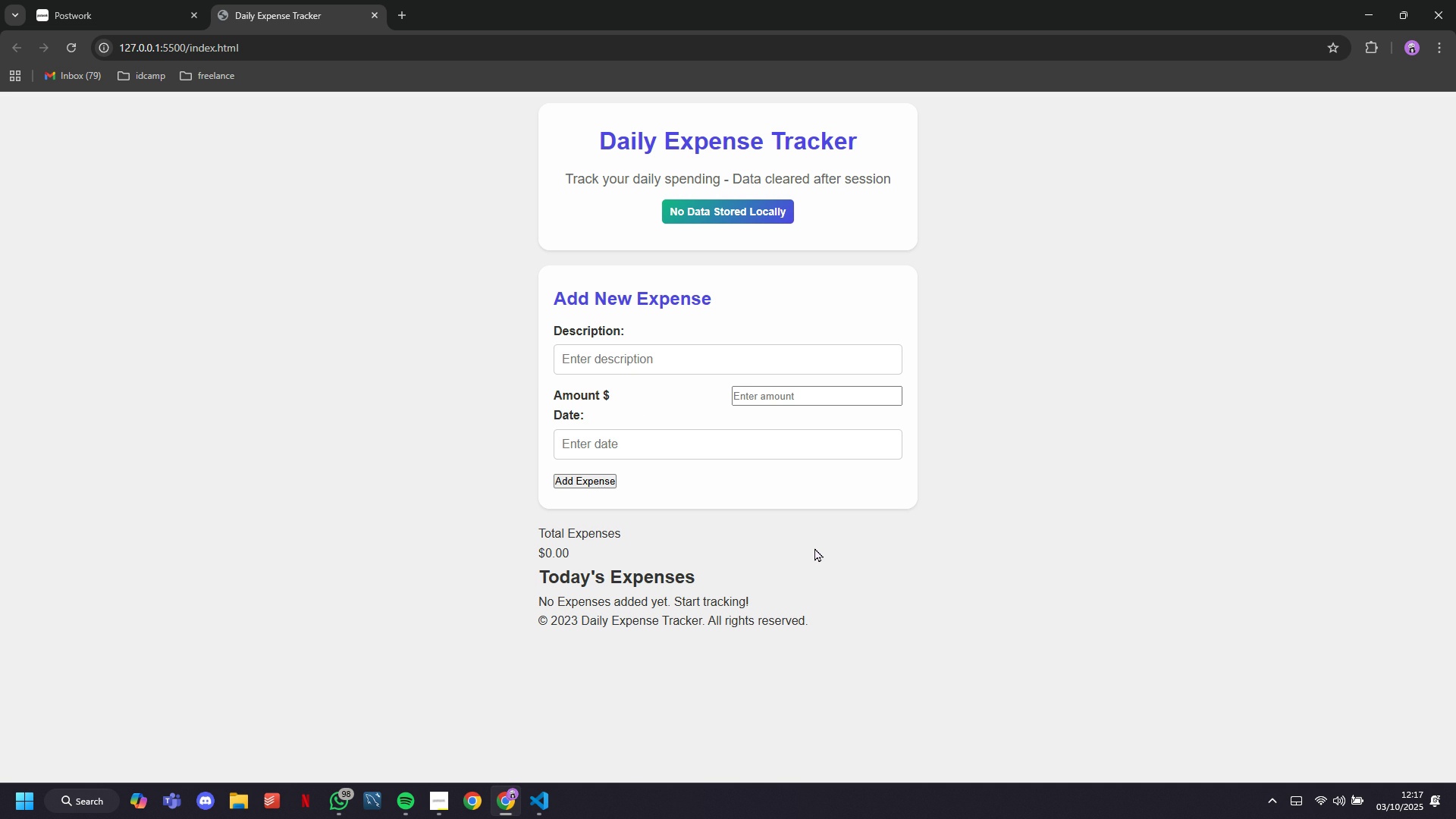 
left_click([513, 795])
 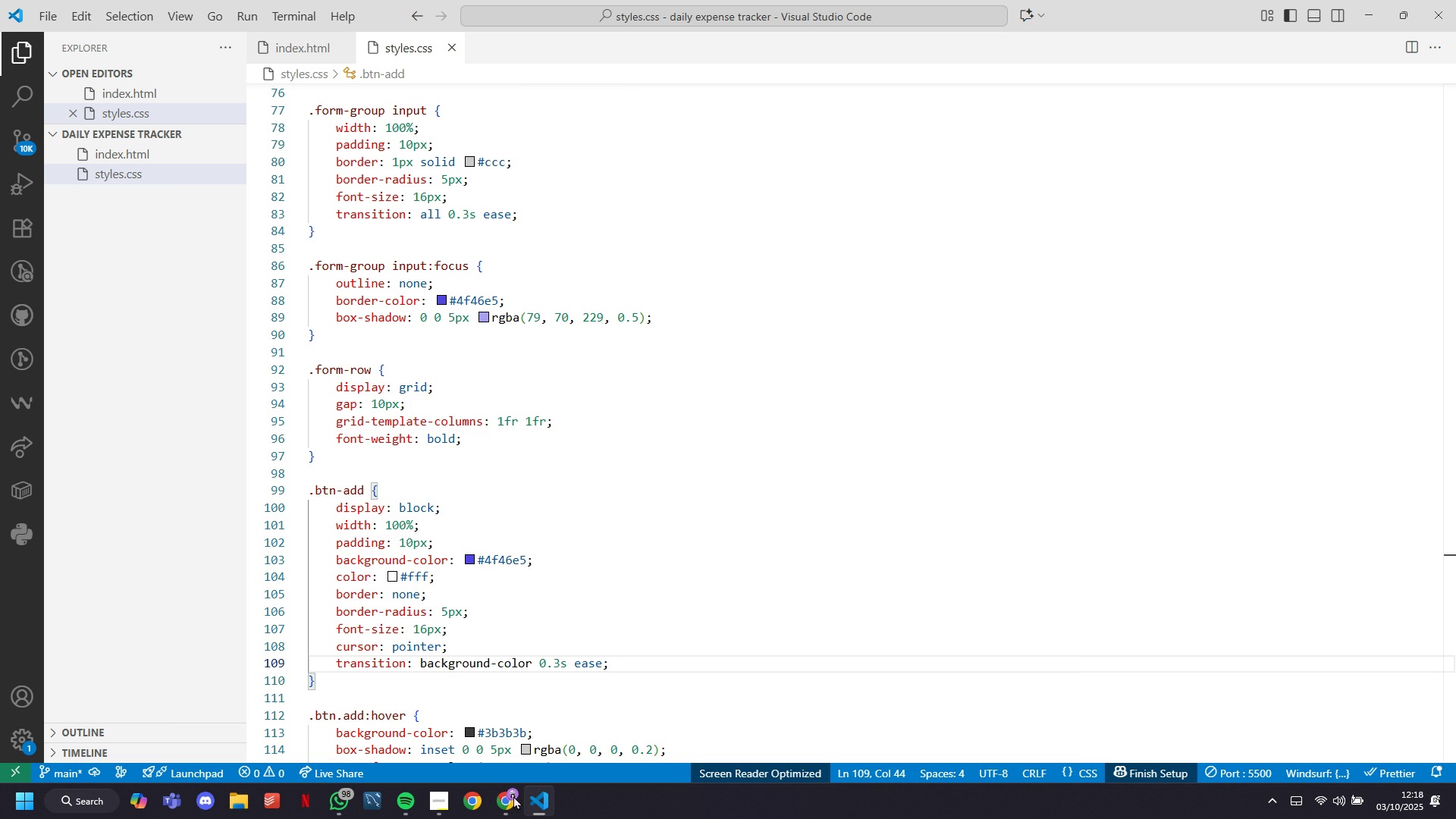 
wait(6.15)
 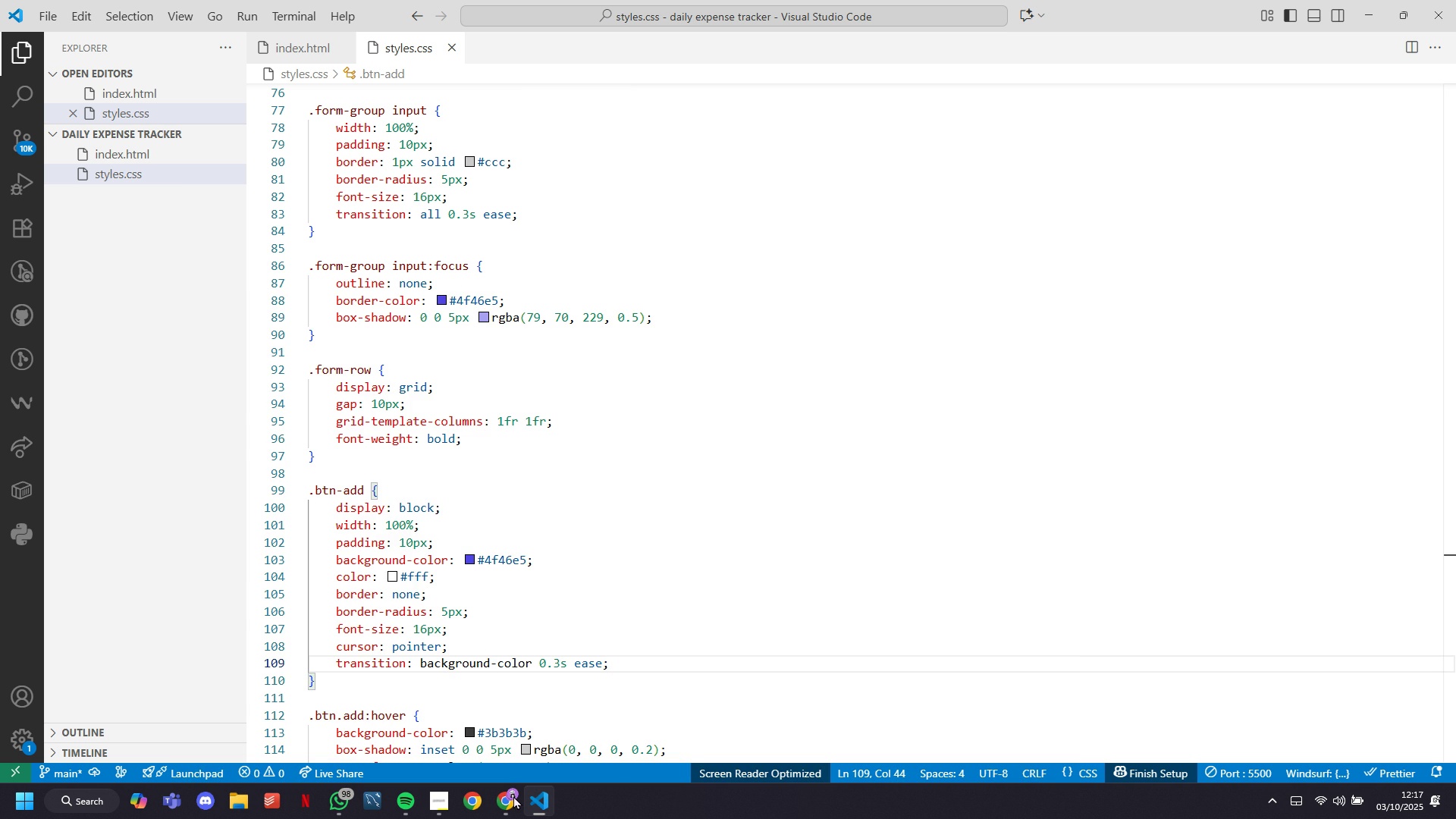 
scroll: coordinate [531, 609], scroll_direction: up, amount: 11.0
 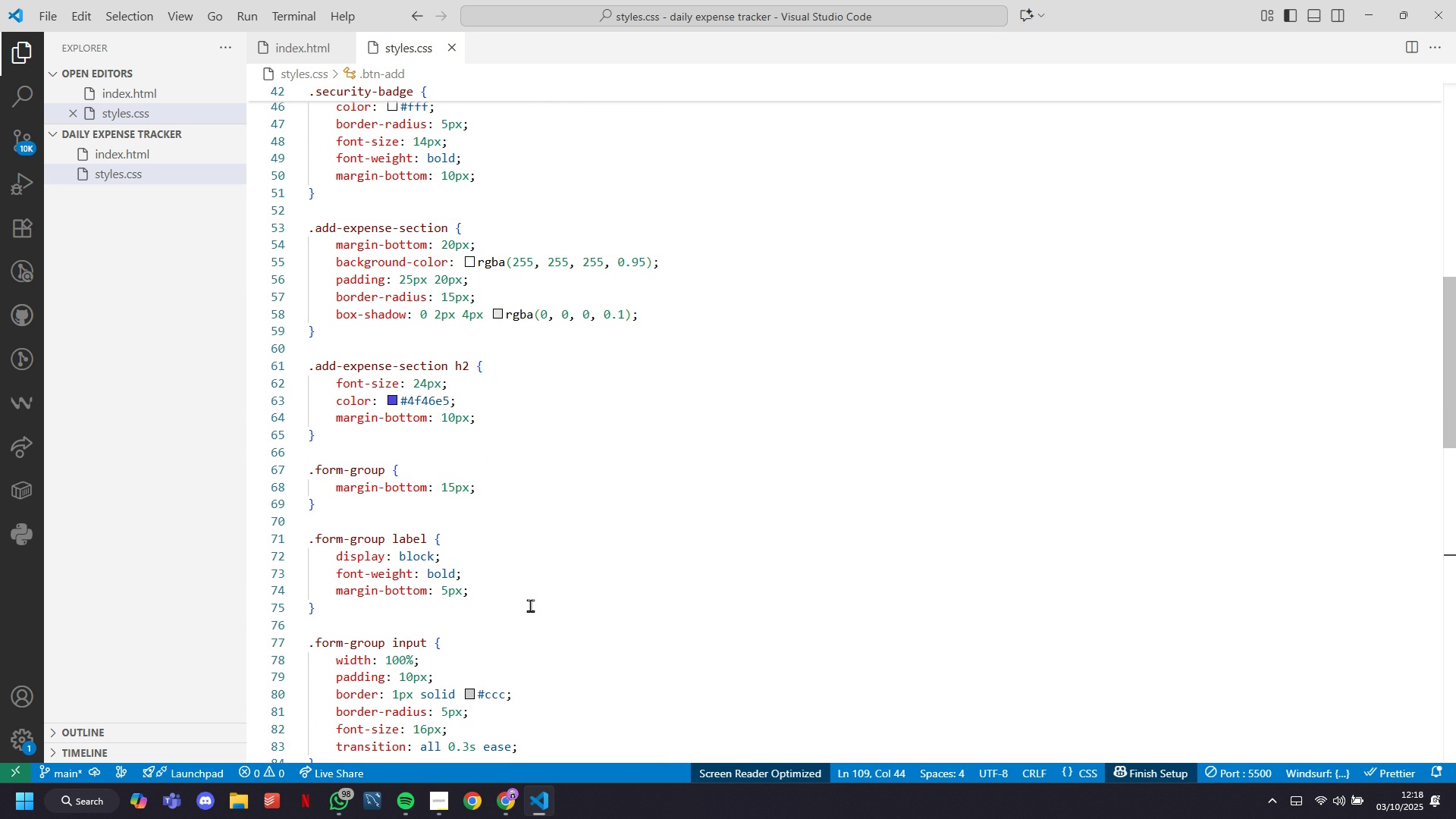 
scroll: coordinate [530, 579], scroll_direction: down, amount: 2.0
 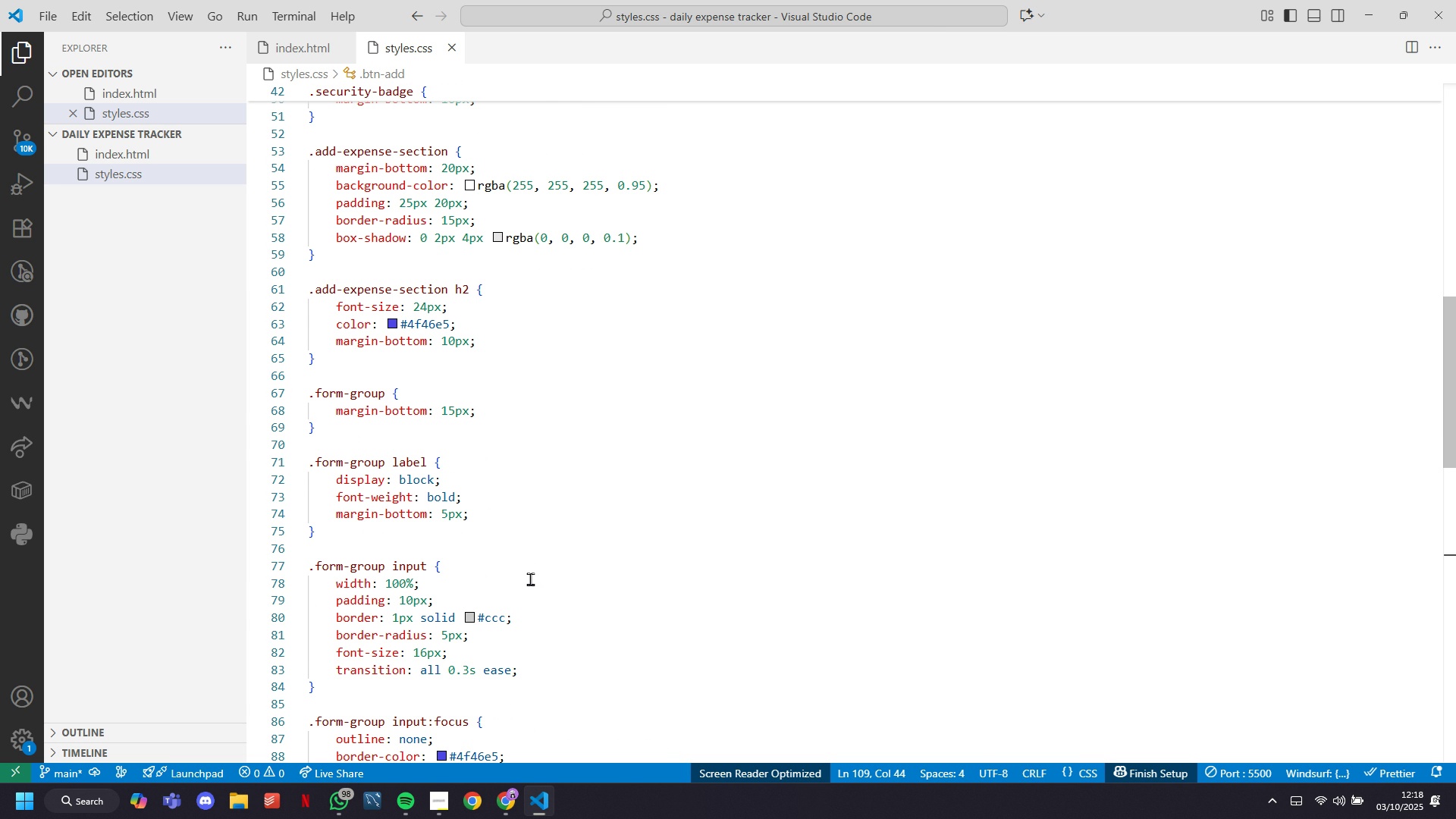 
wait(19.43)
 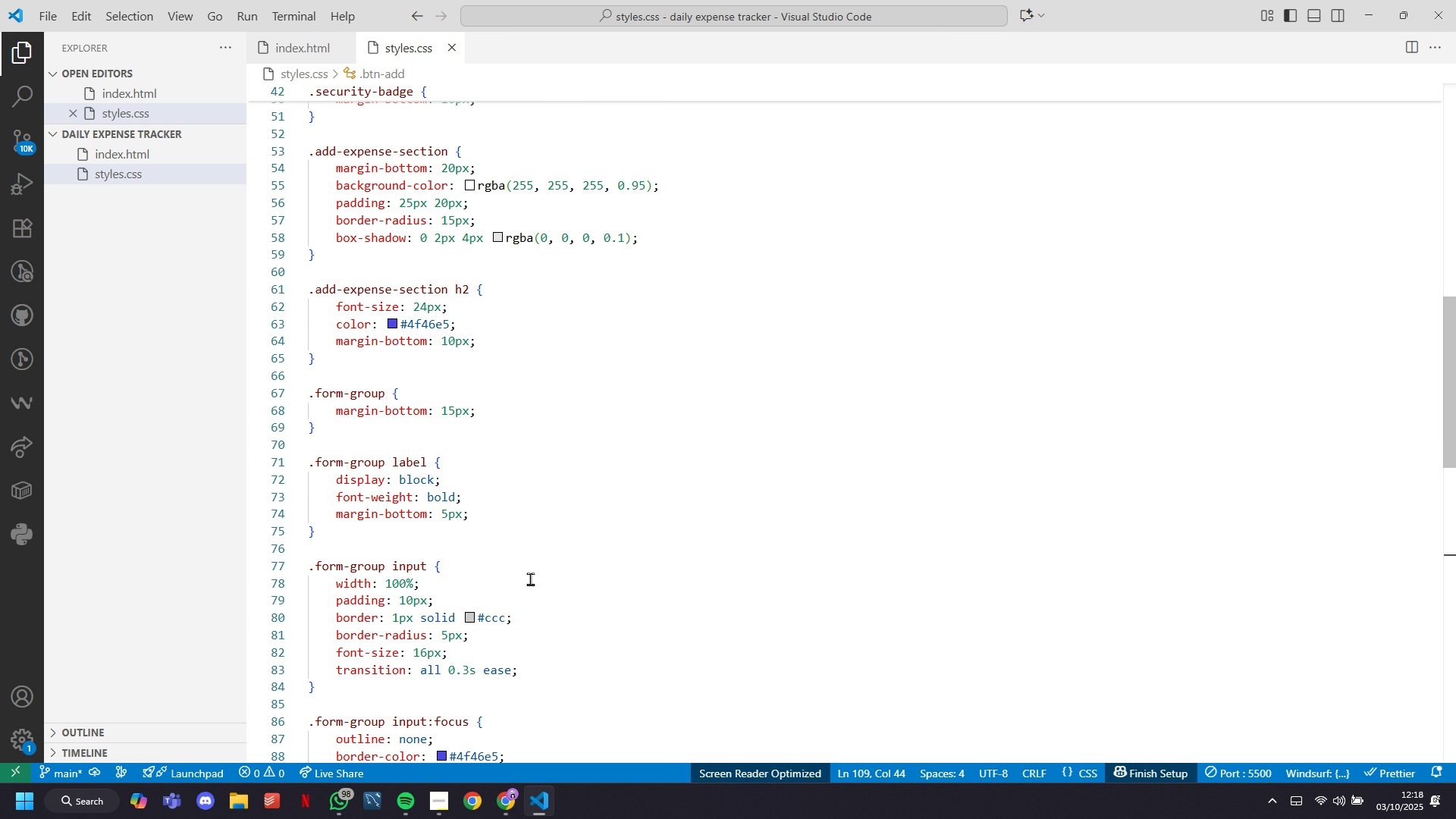 
left_click([413, 599])